 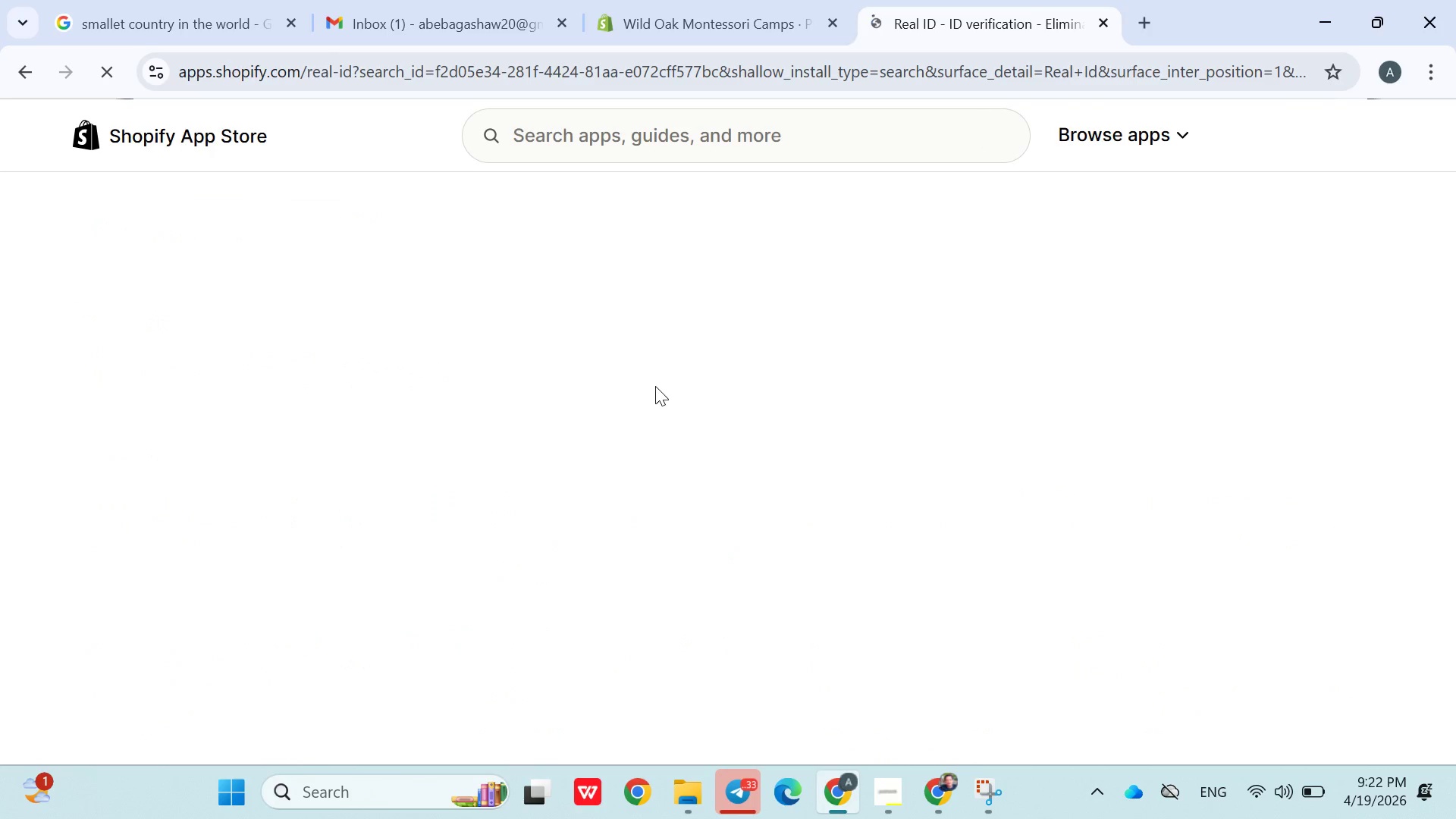 
left_click([243, 597])
 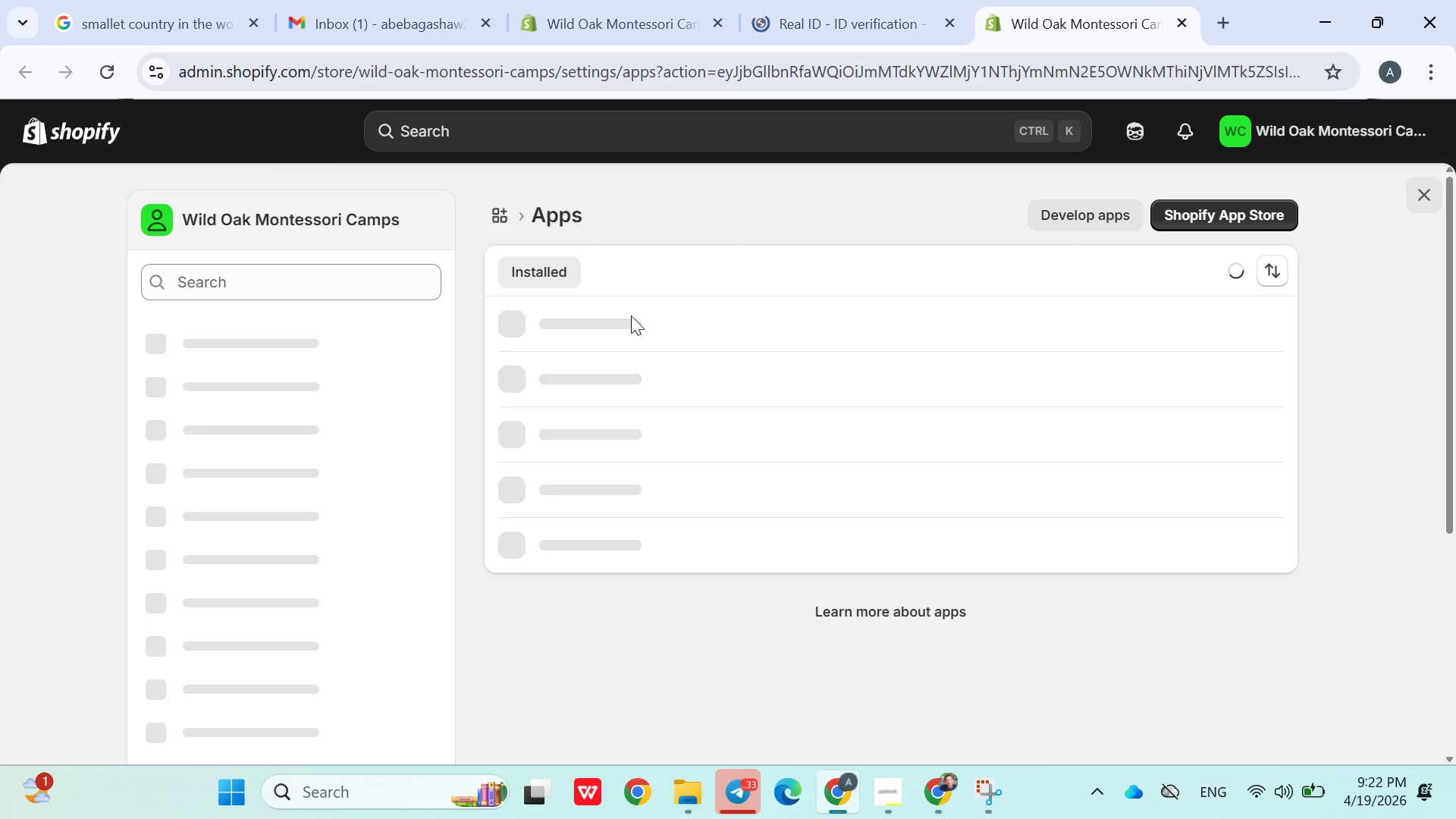 
wait(22.22)
 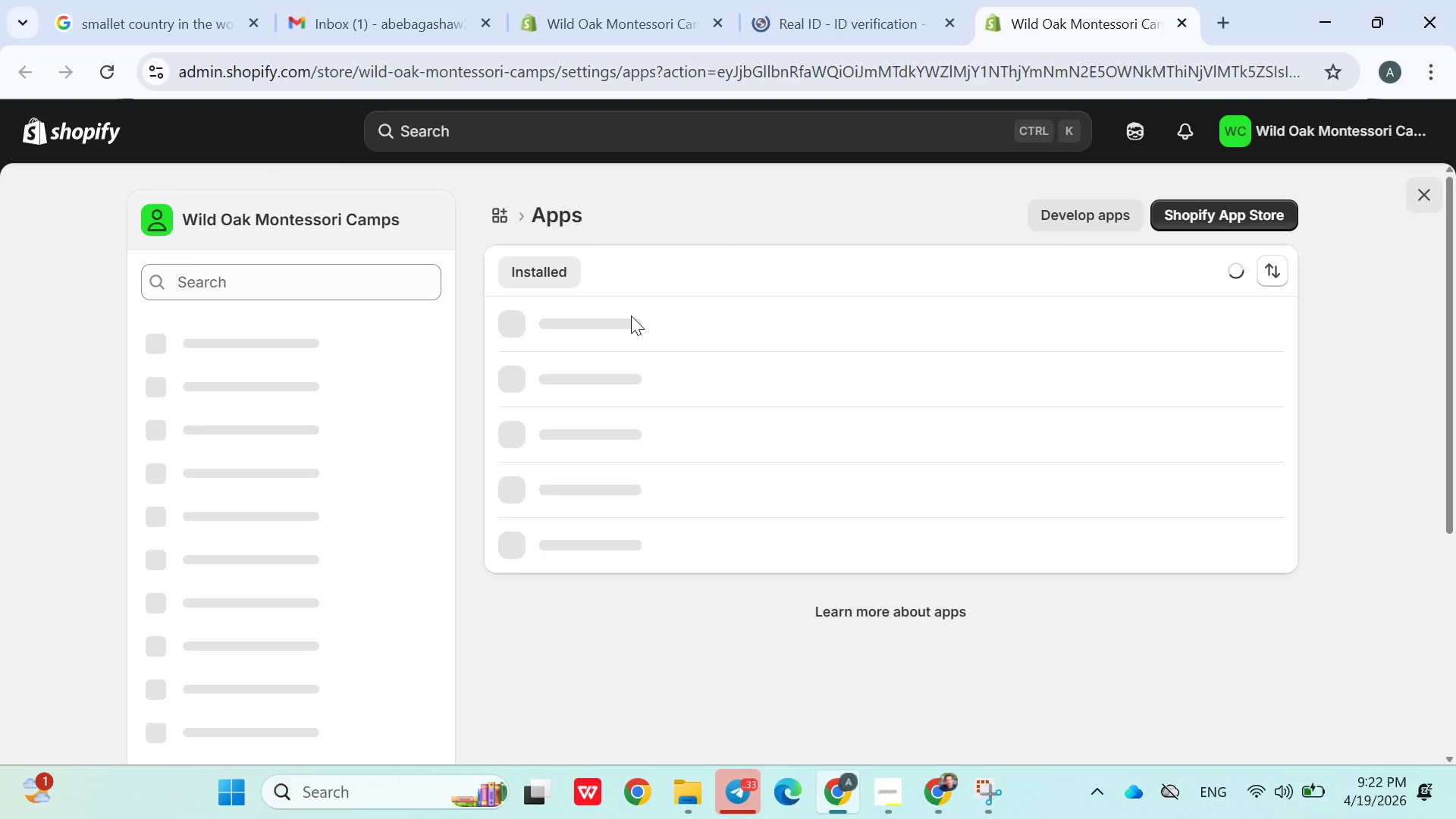 
left_click([1045, 585])
 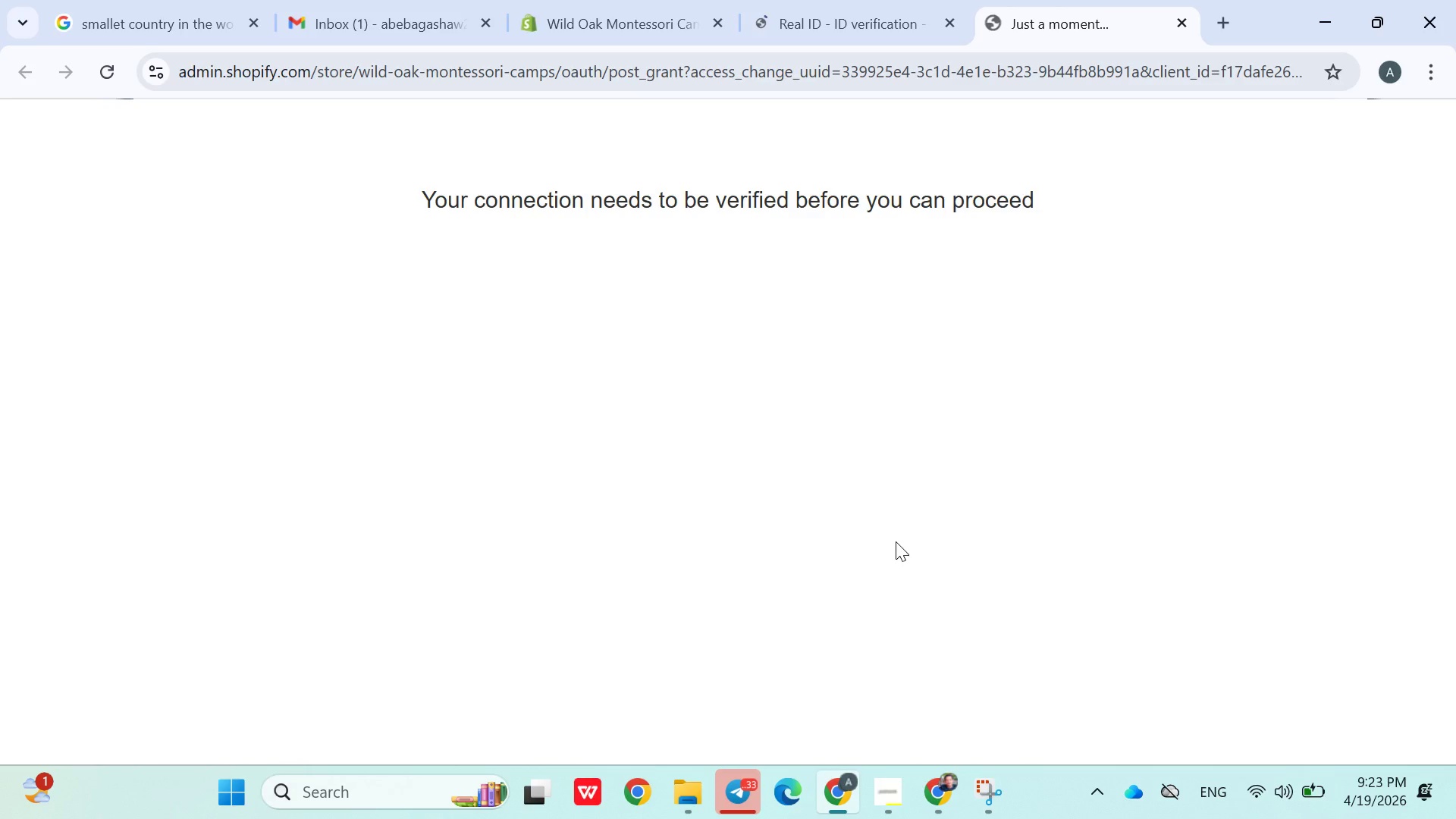 
wait(58.02)
 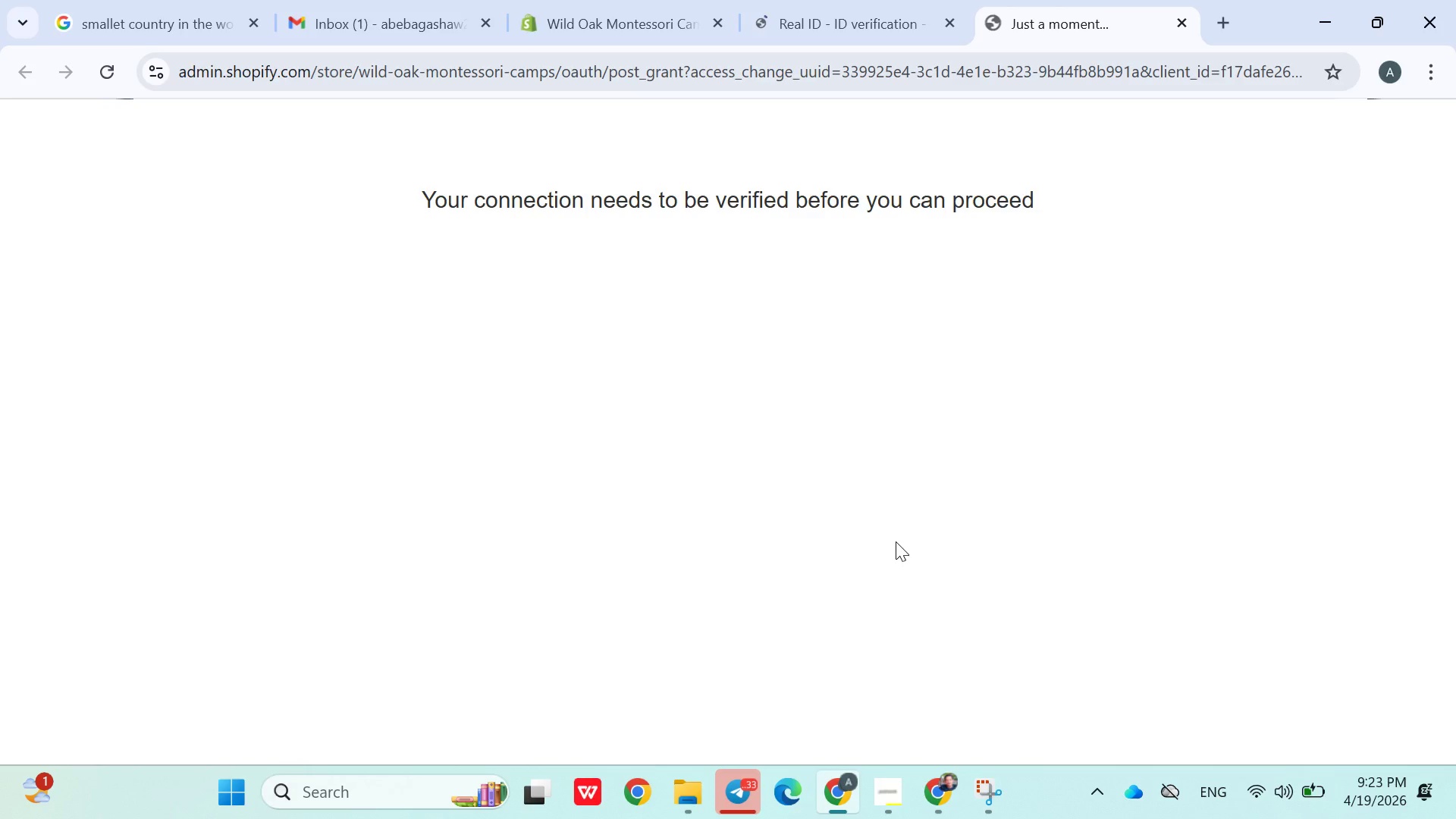 
left_click([802, 22])
 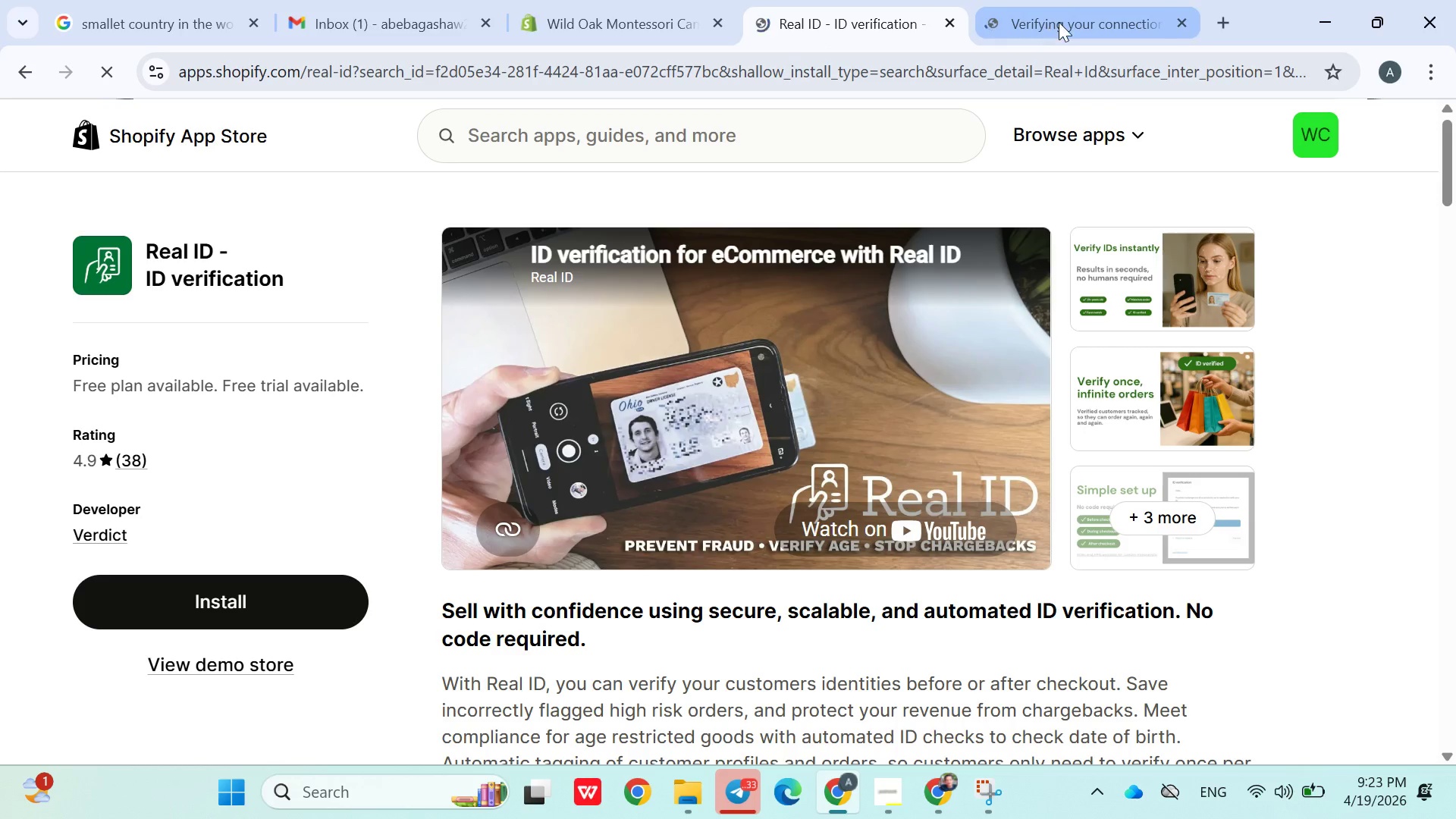 
left_click([1059, 22])
 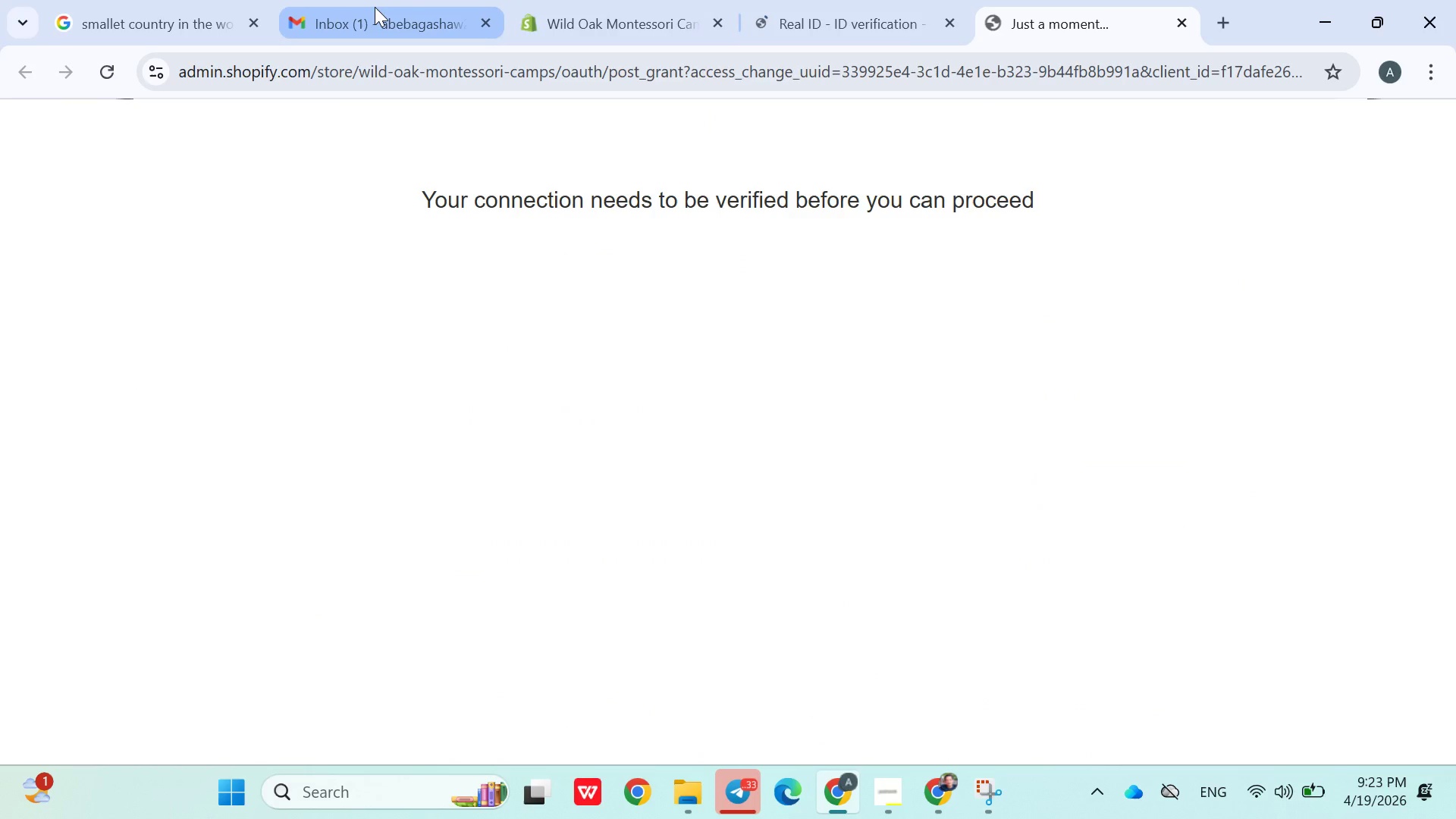 
left_click([375, 12])
 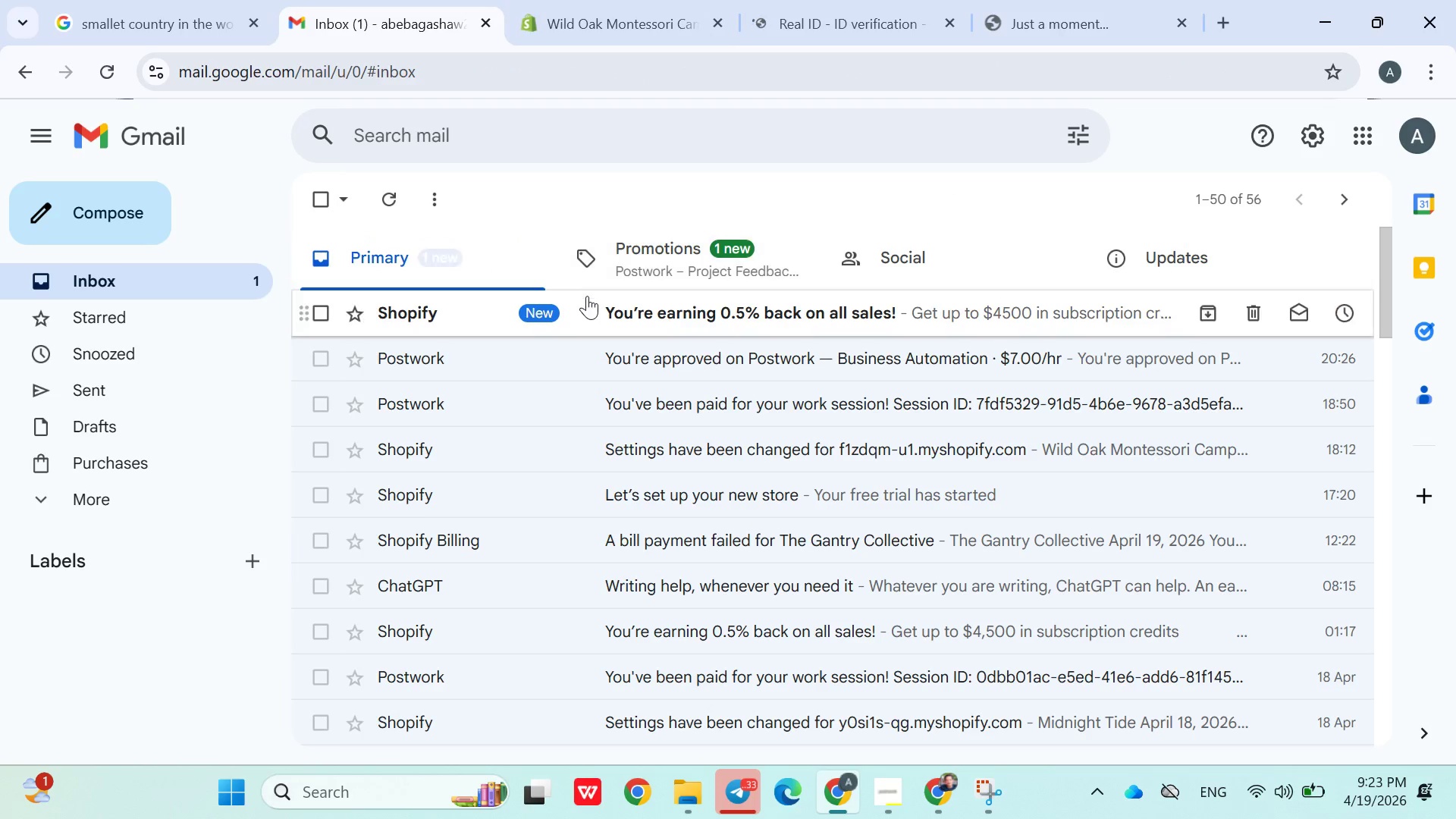 
left_click([587, 298])
 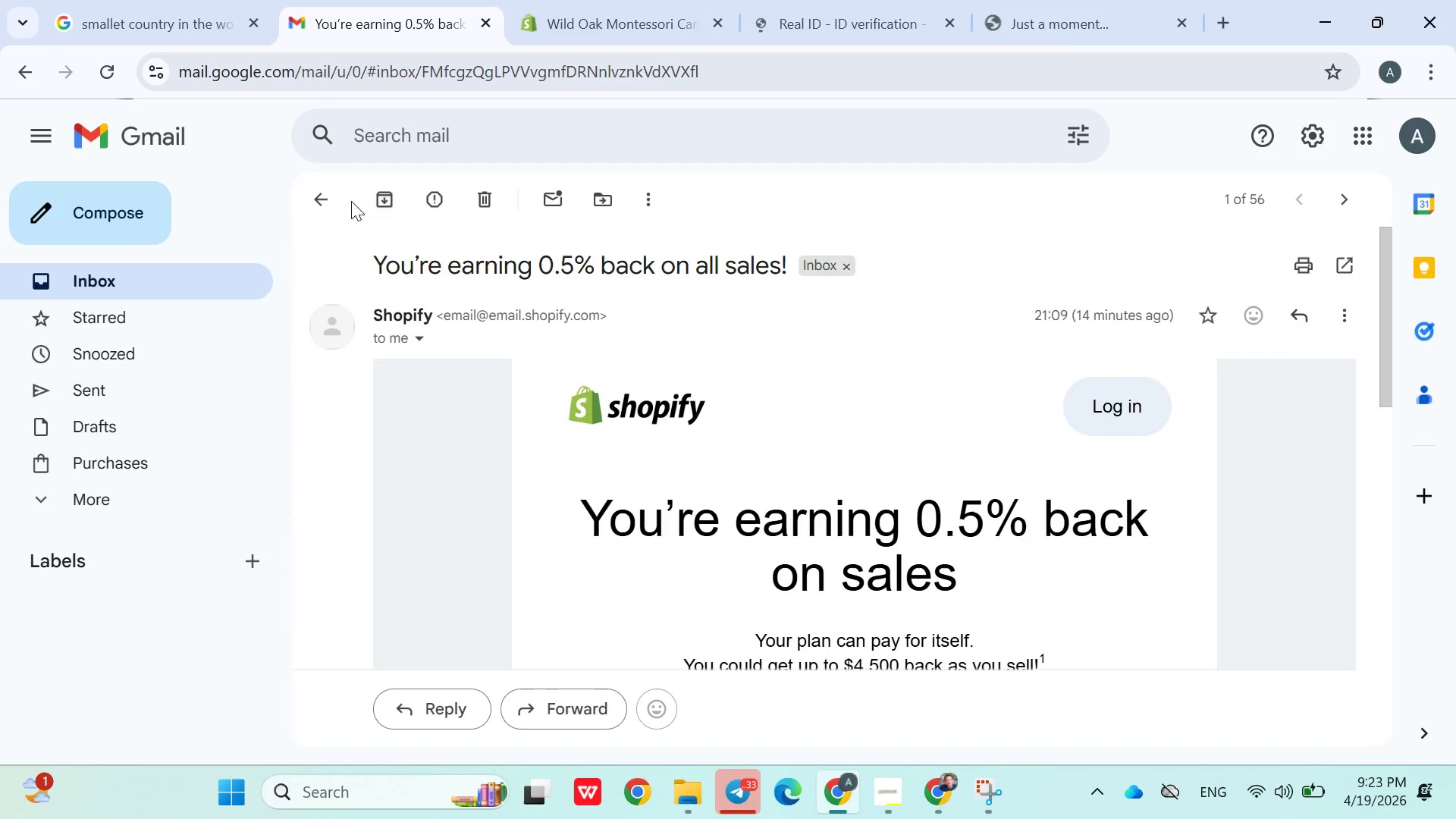 
left_click([328, 198])
 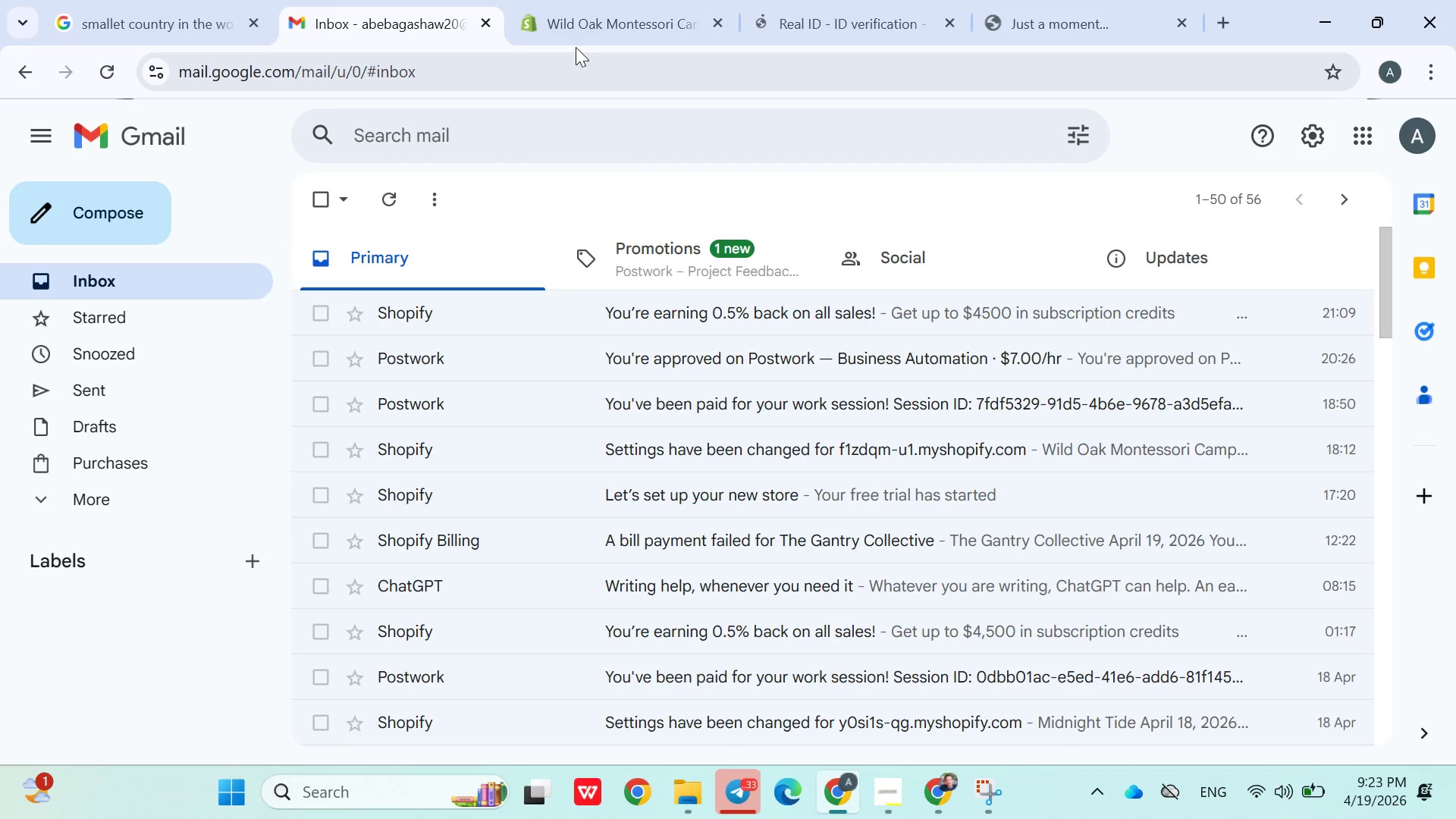 
left_click([576, 47])
 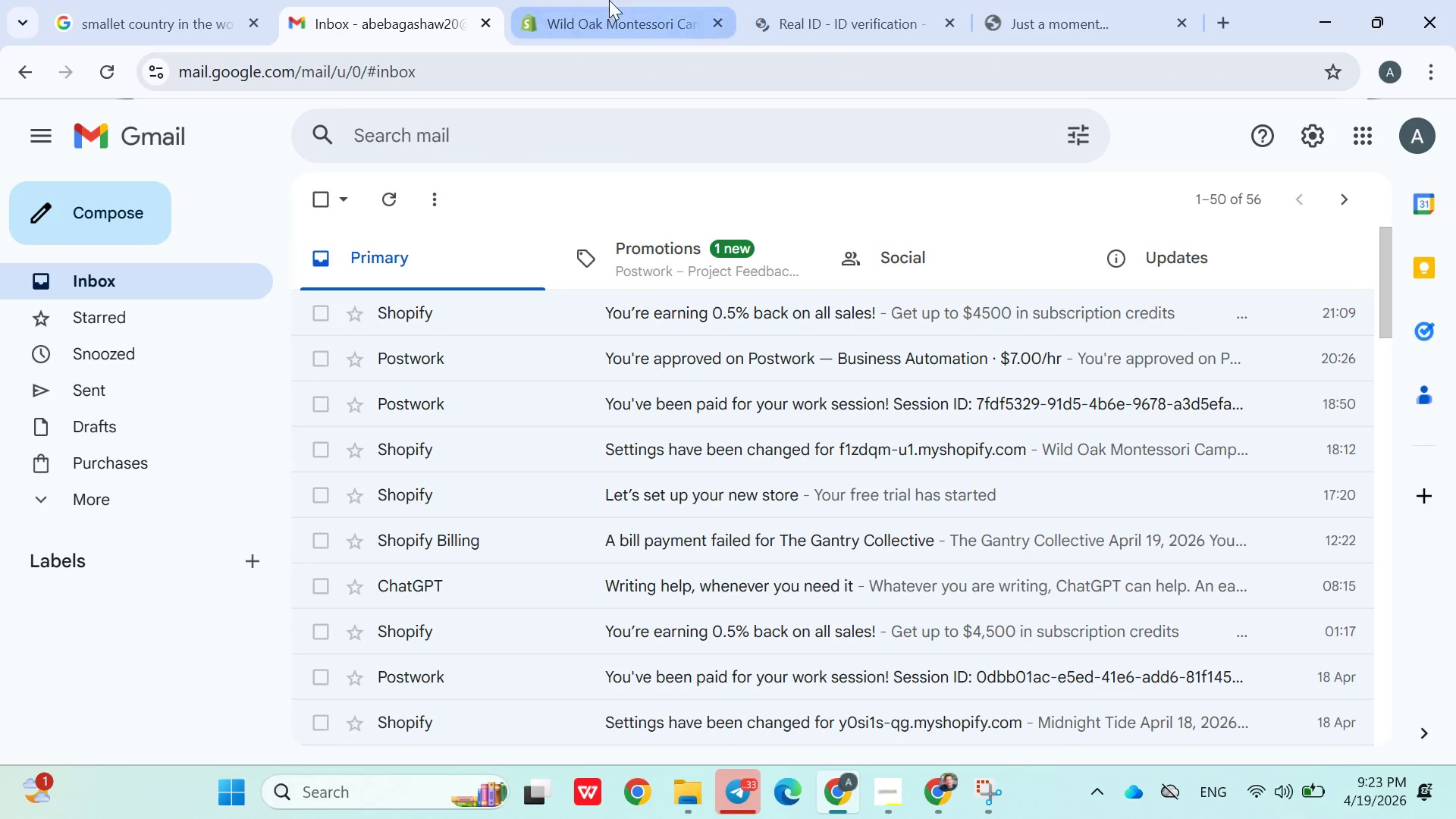 
left_click([609, 0])
 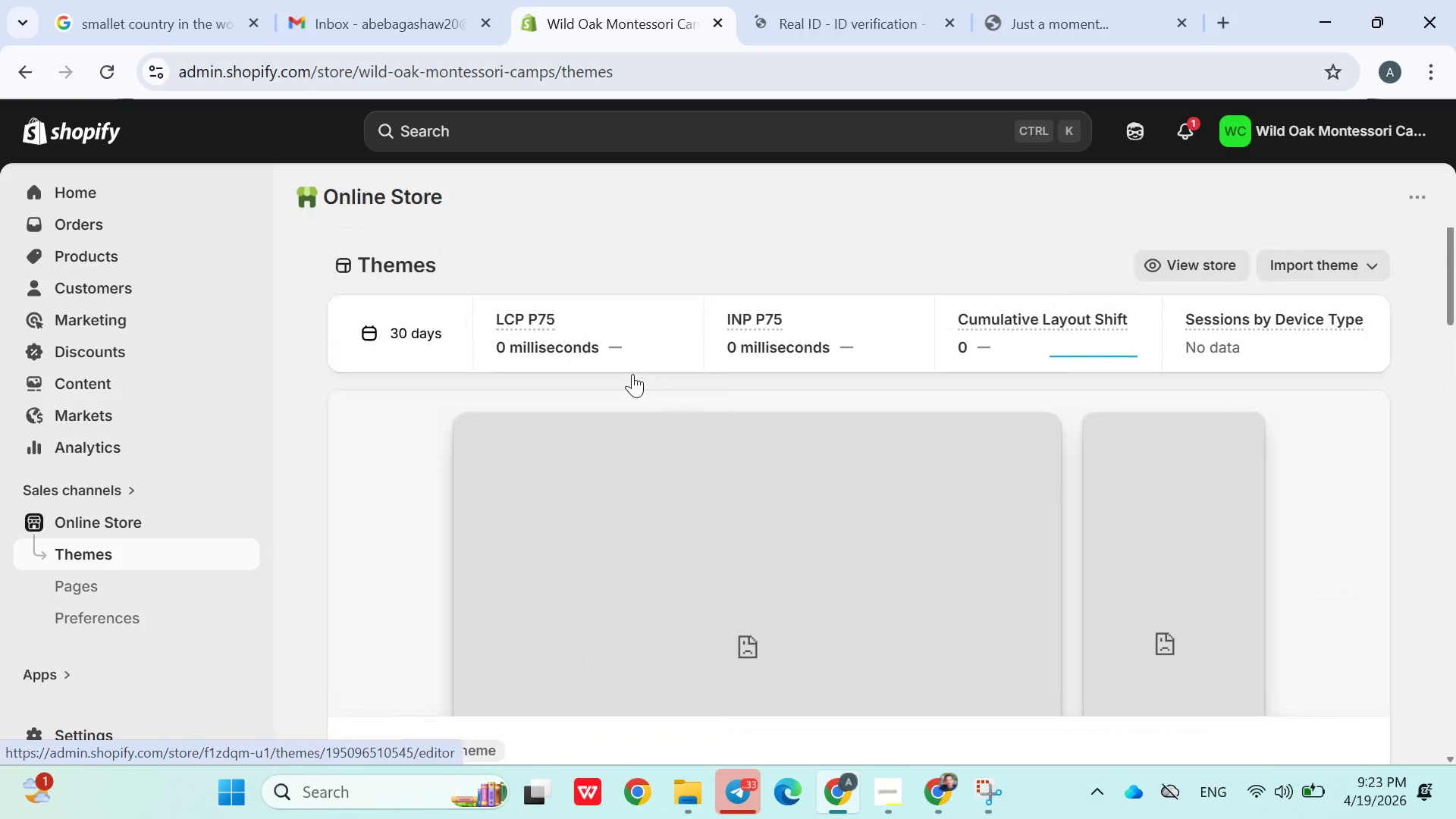 
left_click([868, 15])
 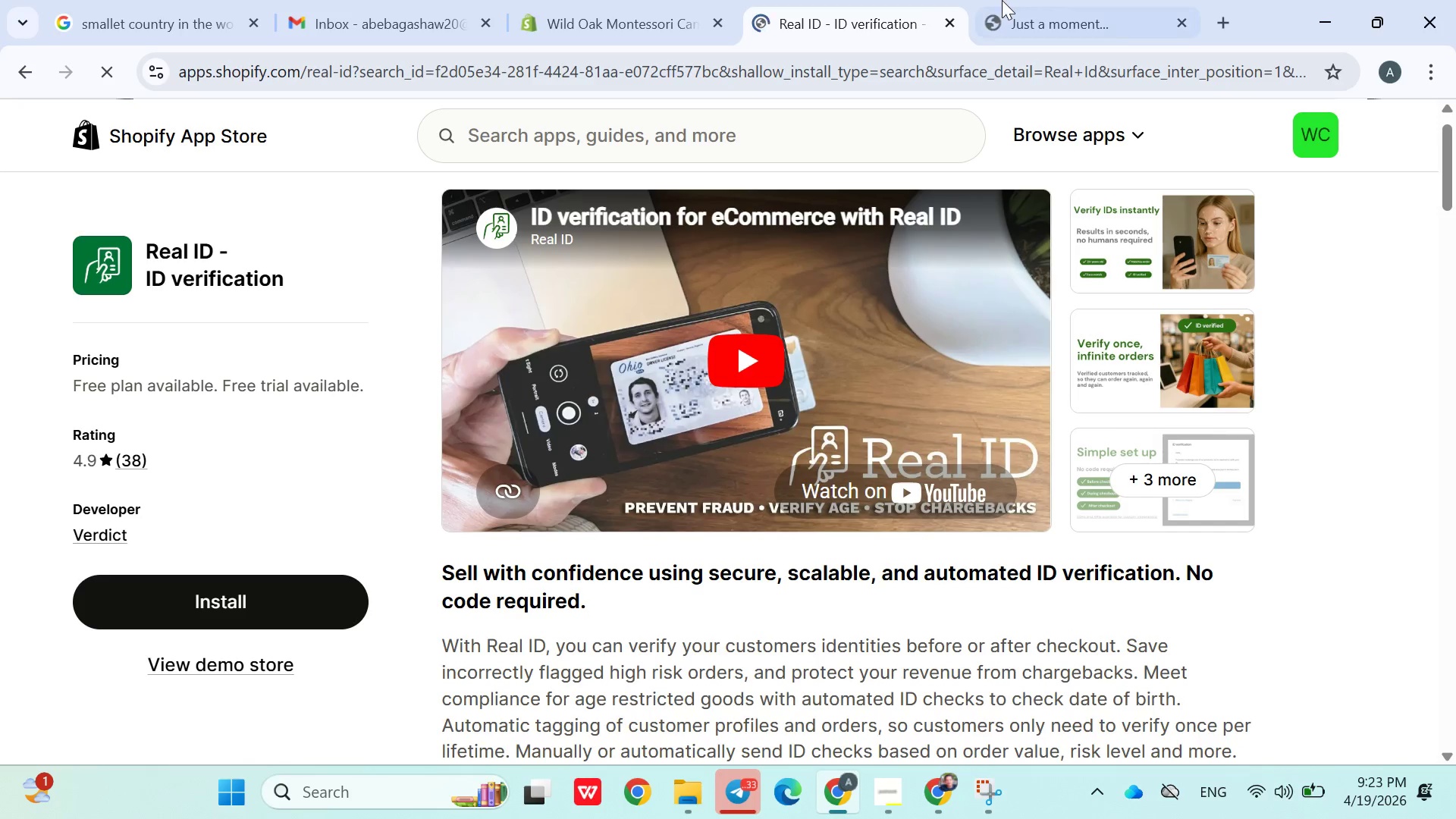 
left_click([1037, 6])
 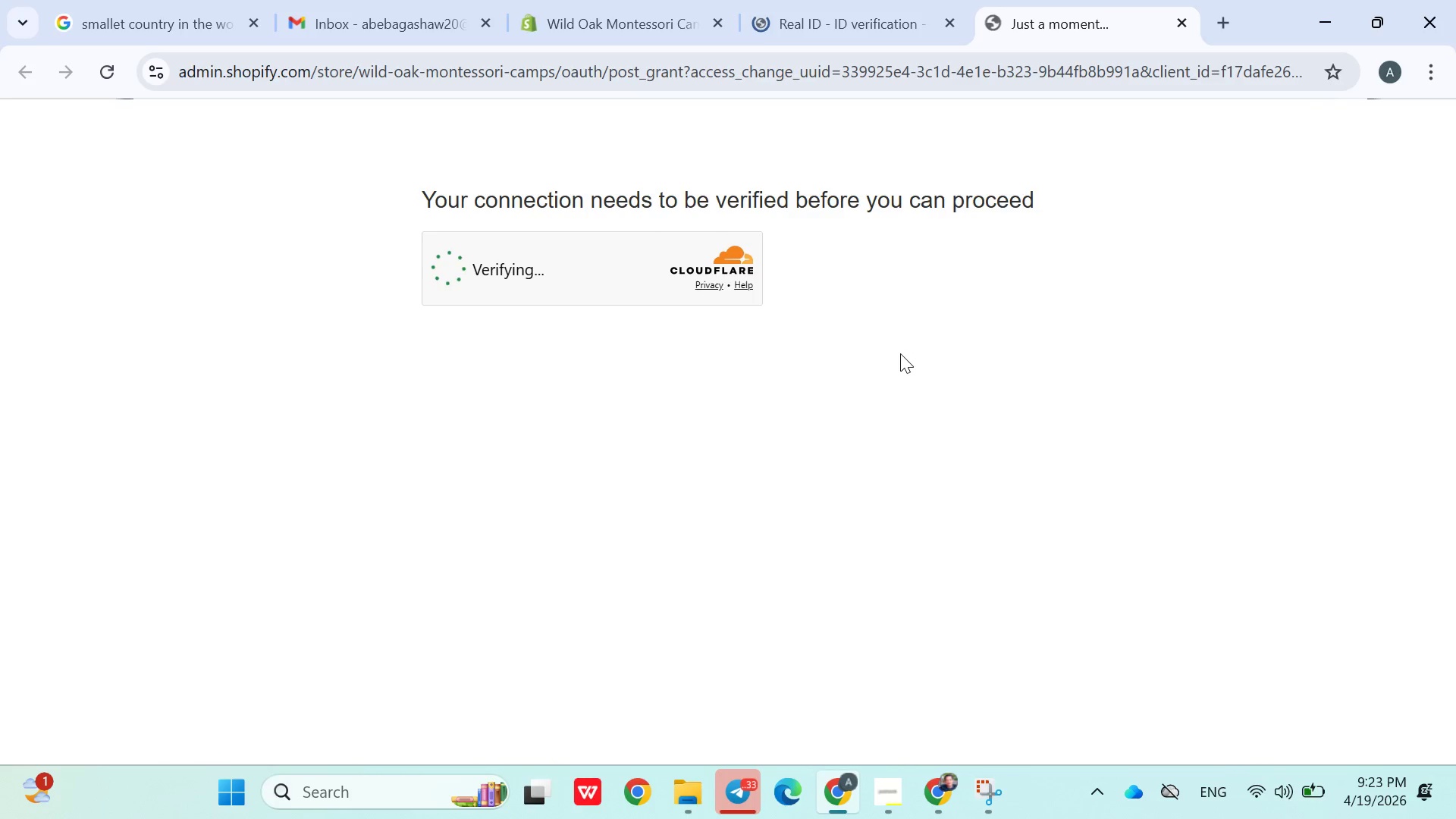 
wait(12.39)
 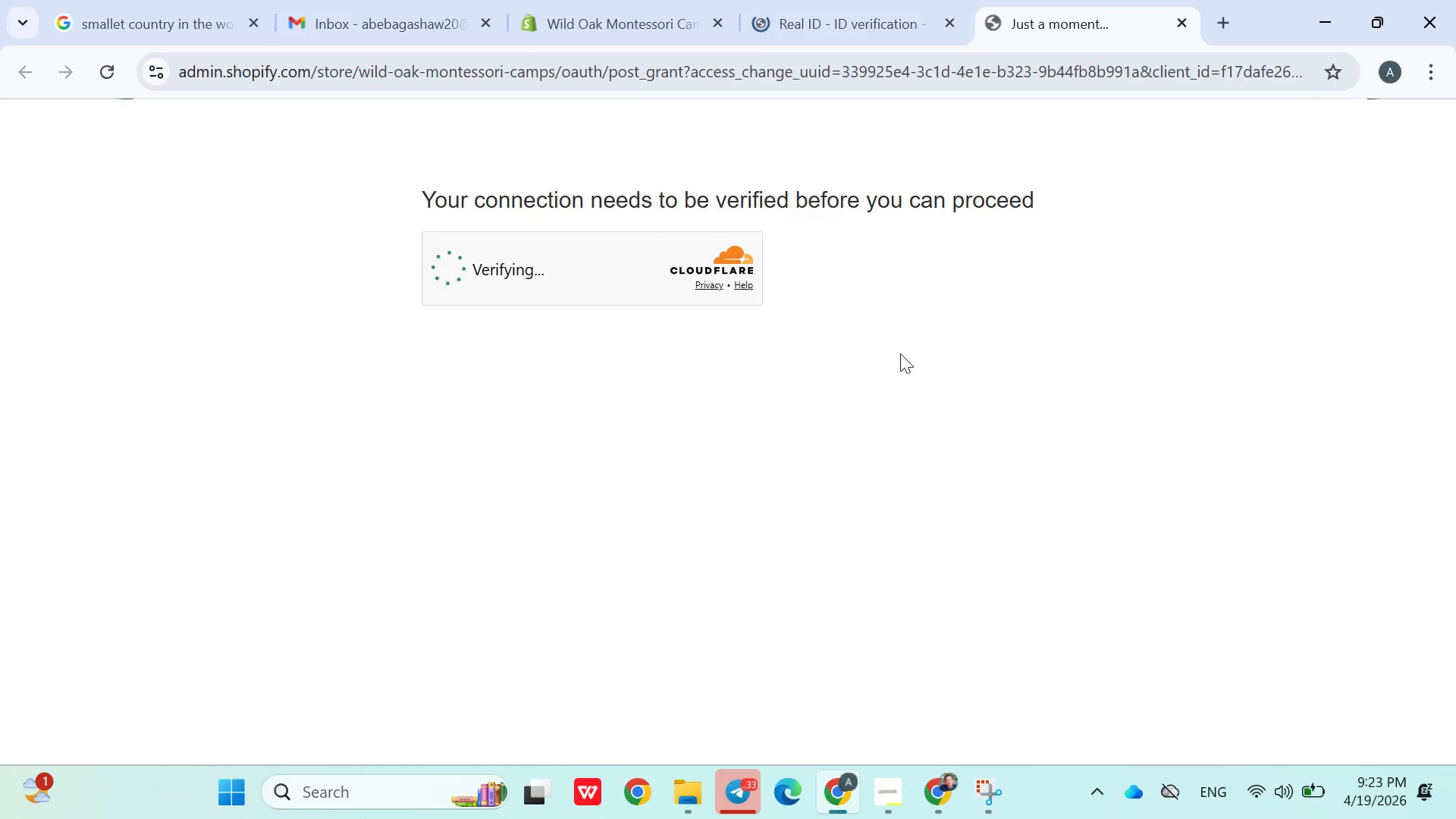 
left_click([892, 799])